 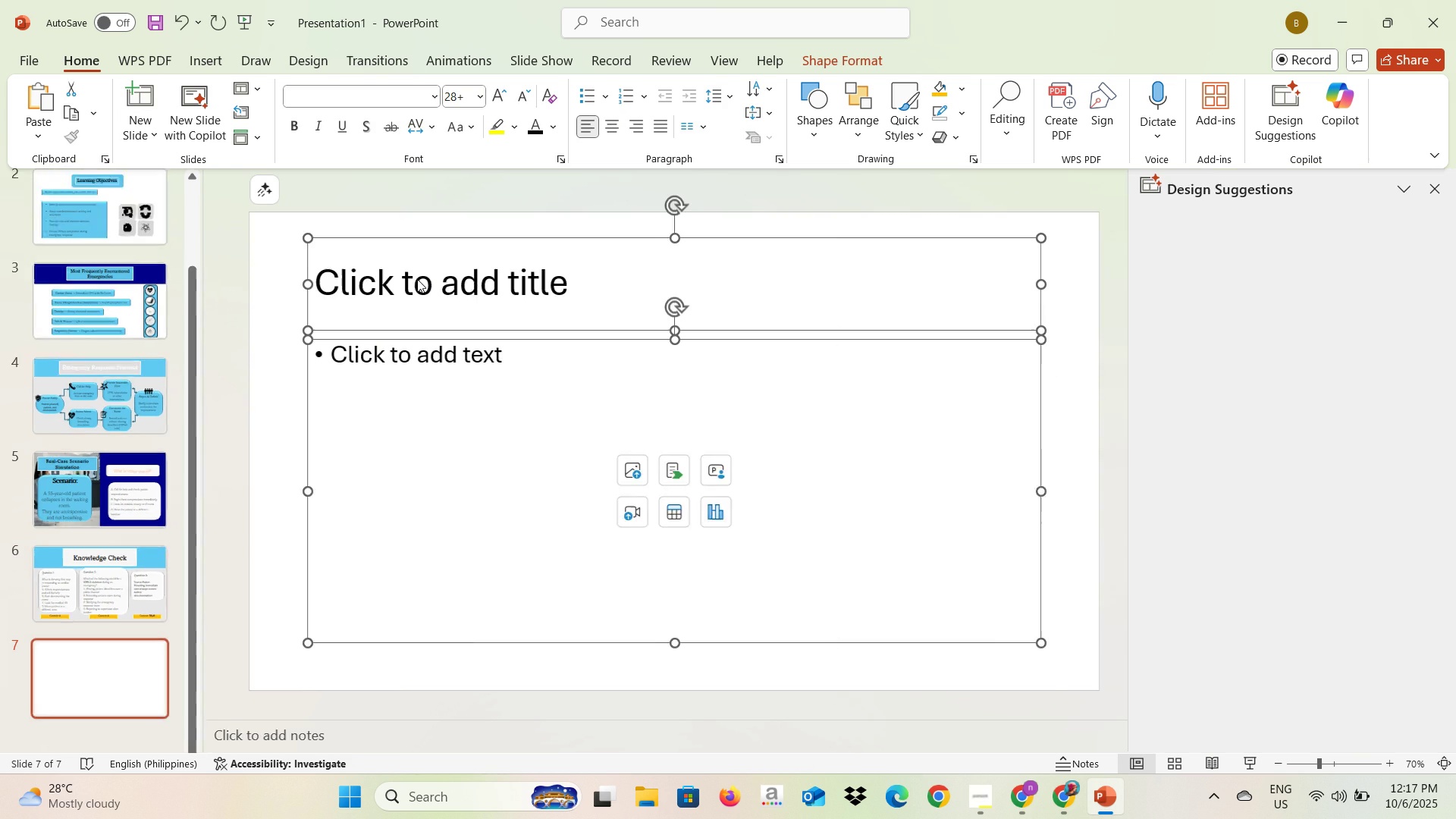 
key(Backspace)
 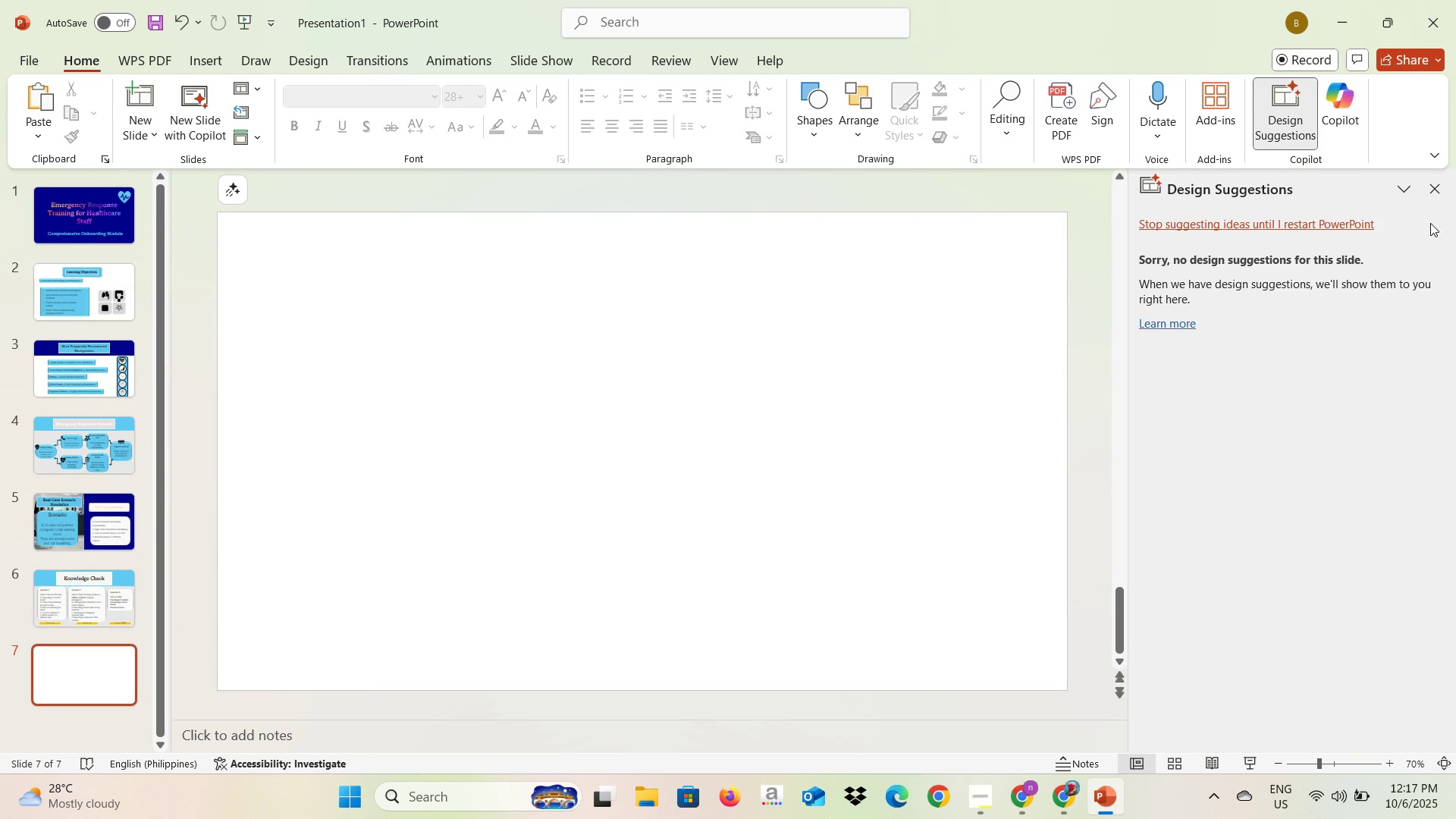 
left_click([1443, 189])
 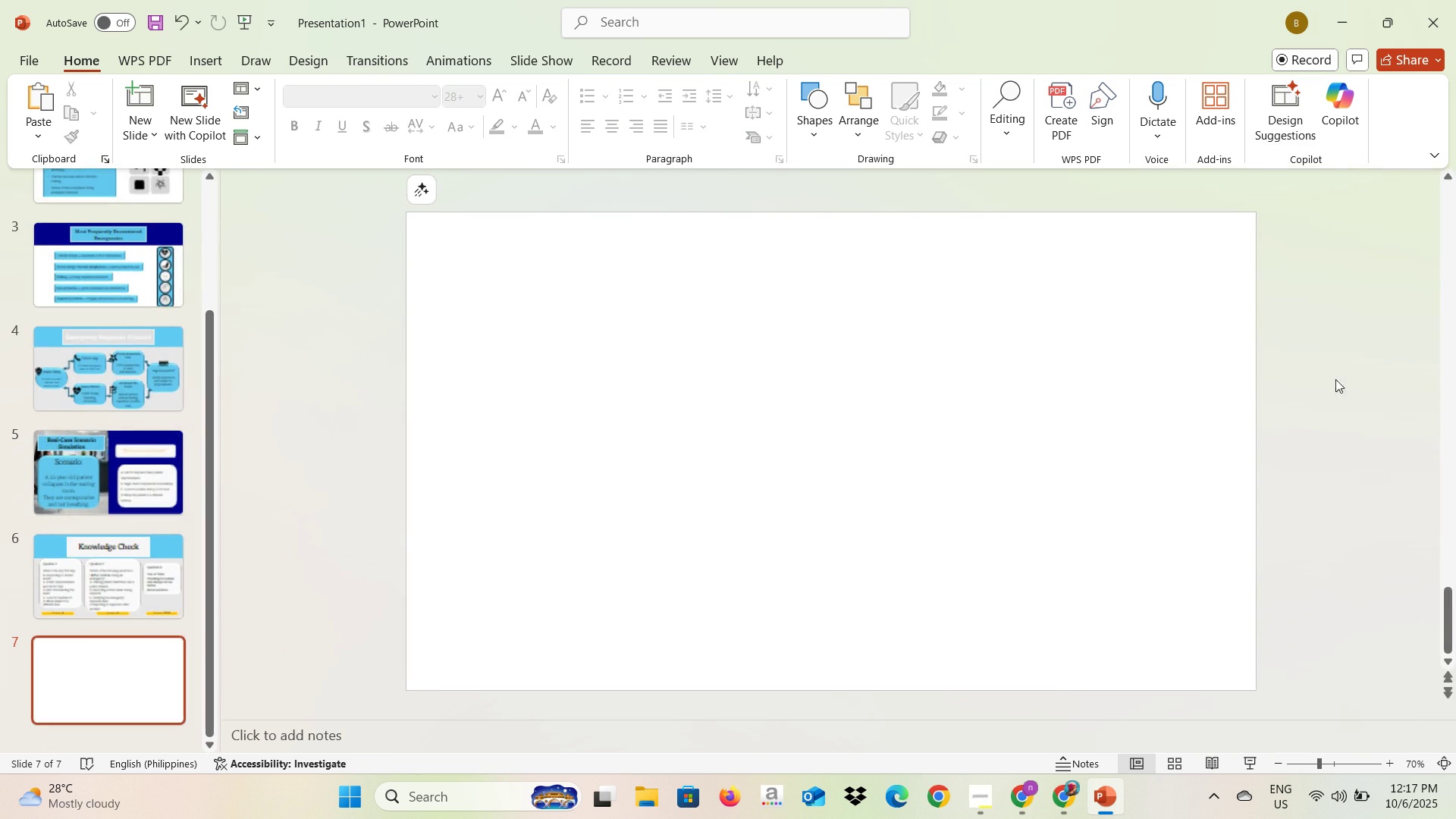 
key(Alt+AltLeft)
 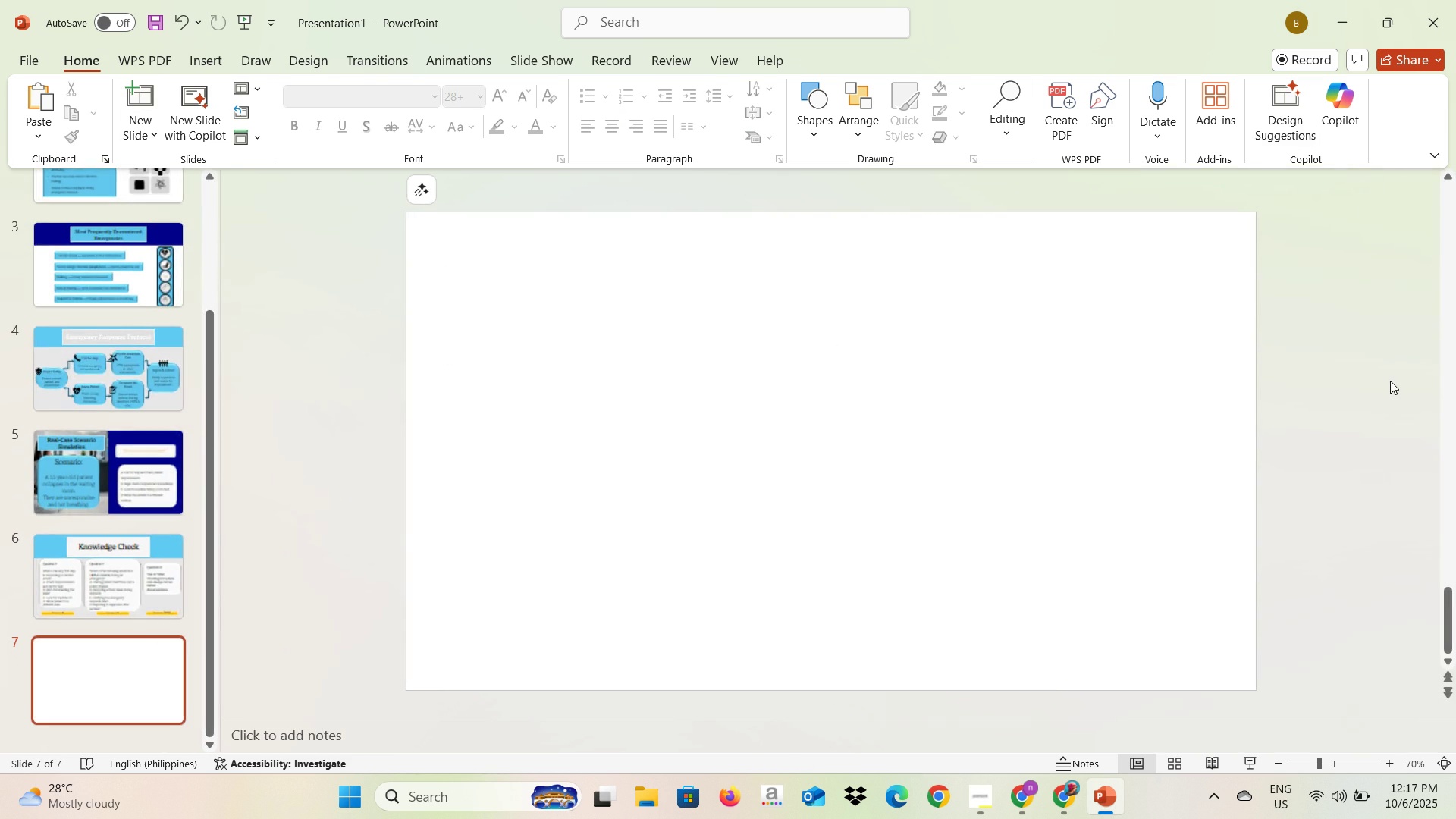 
key(Alt+Tab)
 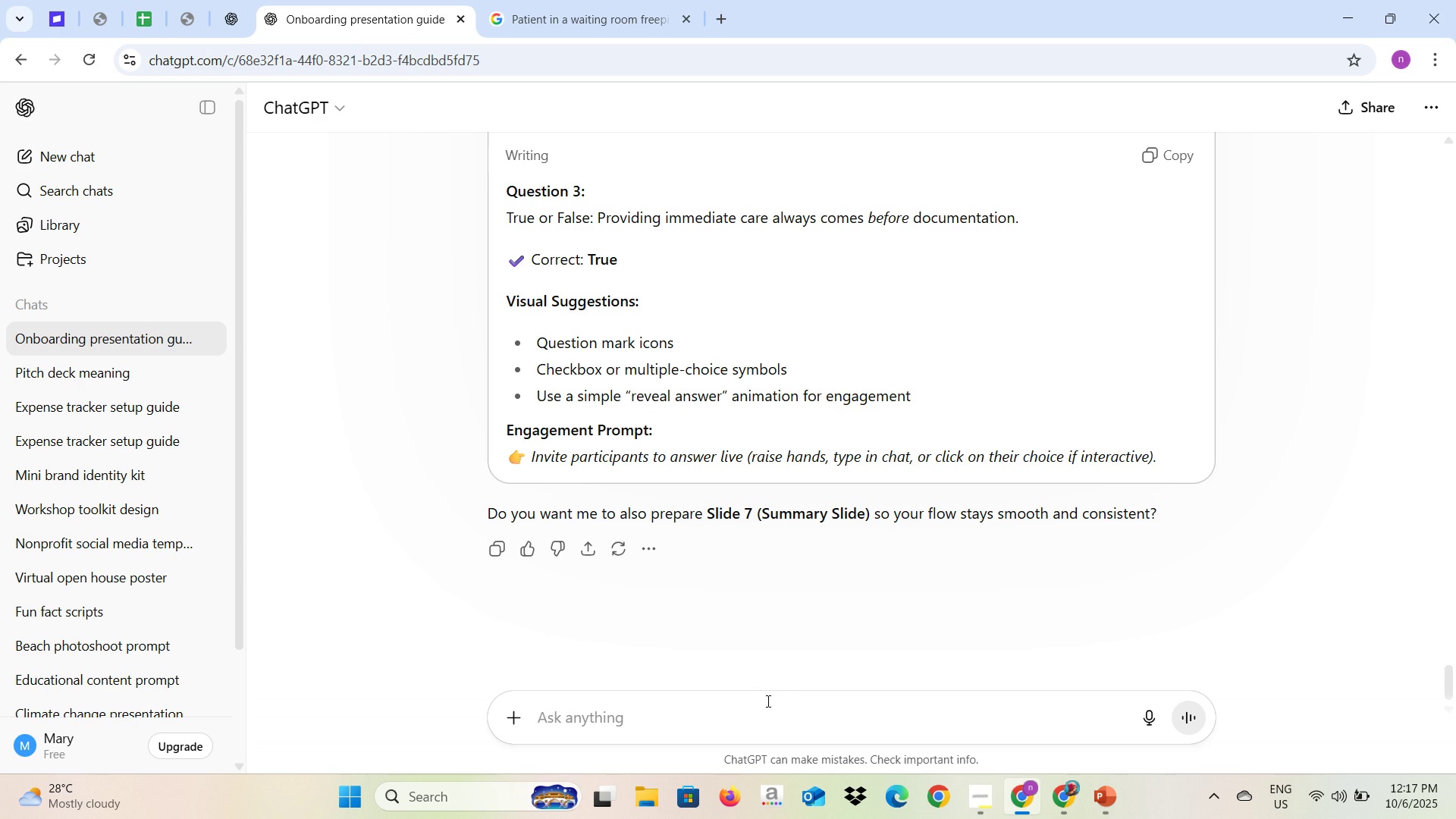 
left_click([762, 707])
 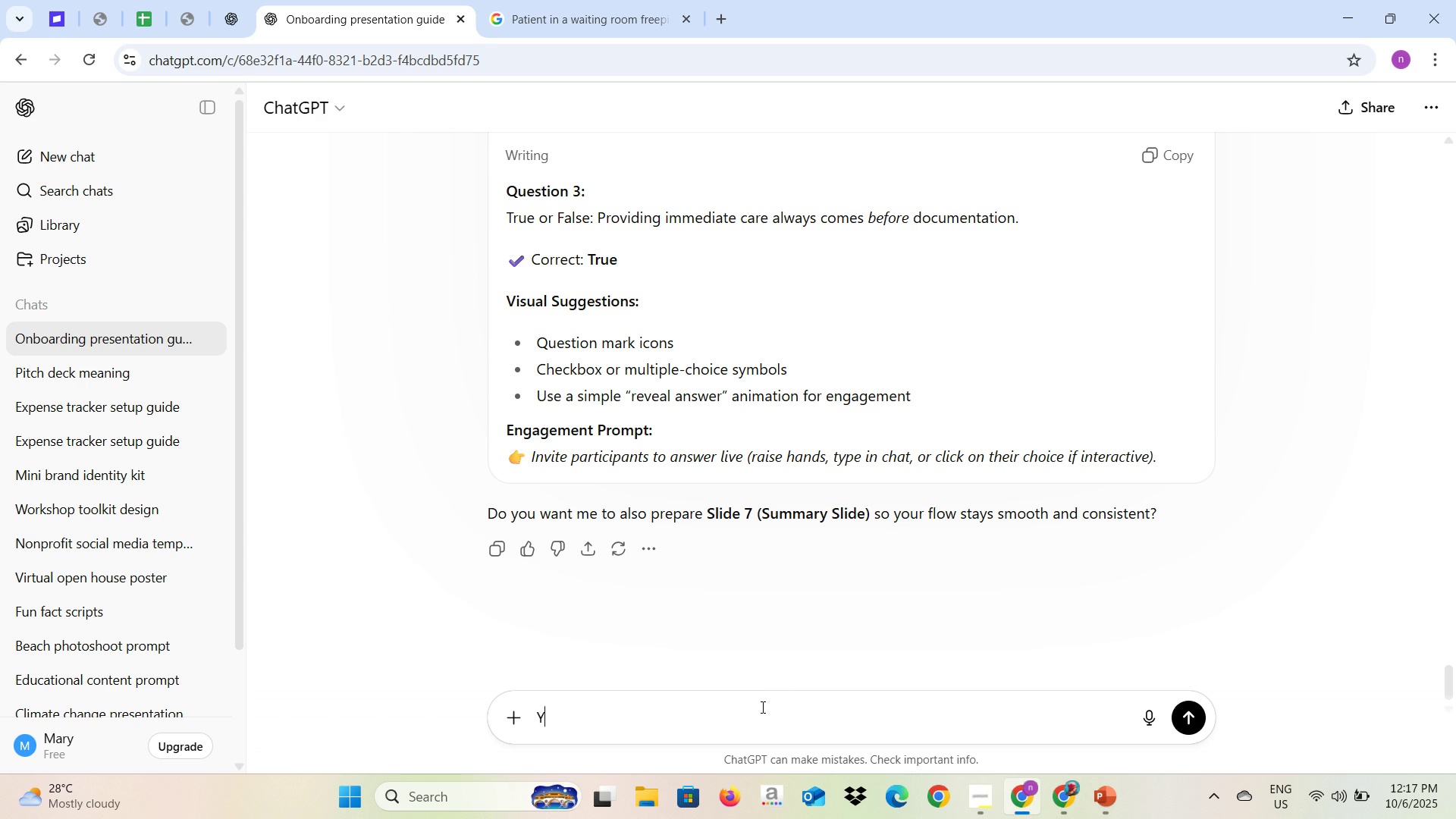 
type(yes please)
 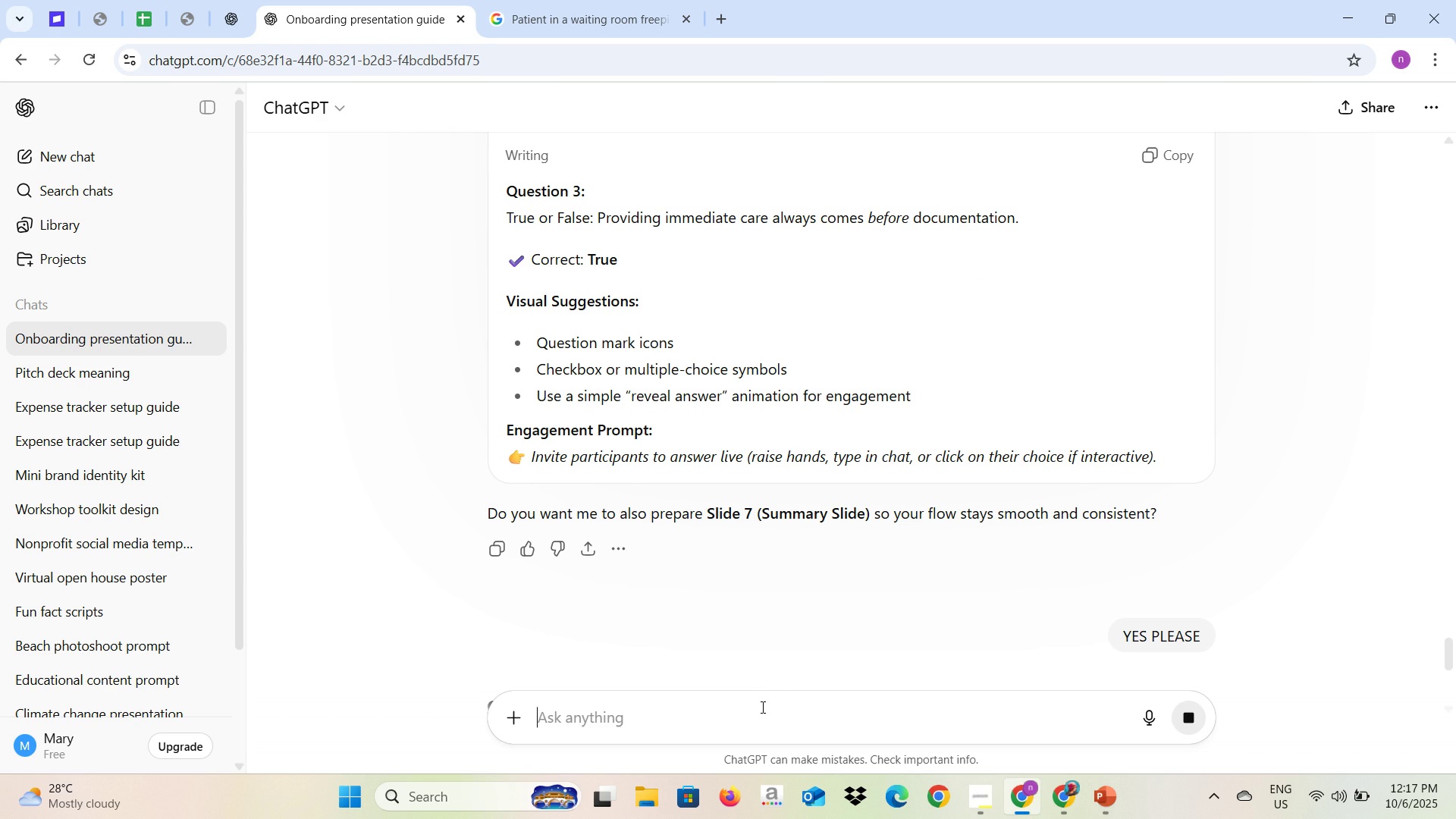 
key(Enter)